 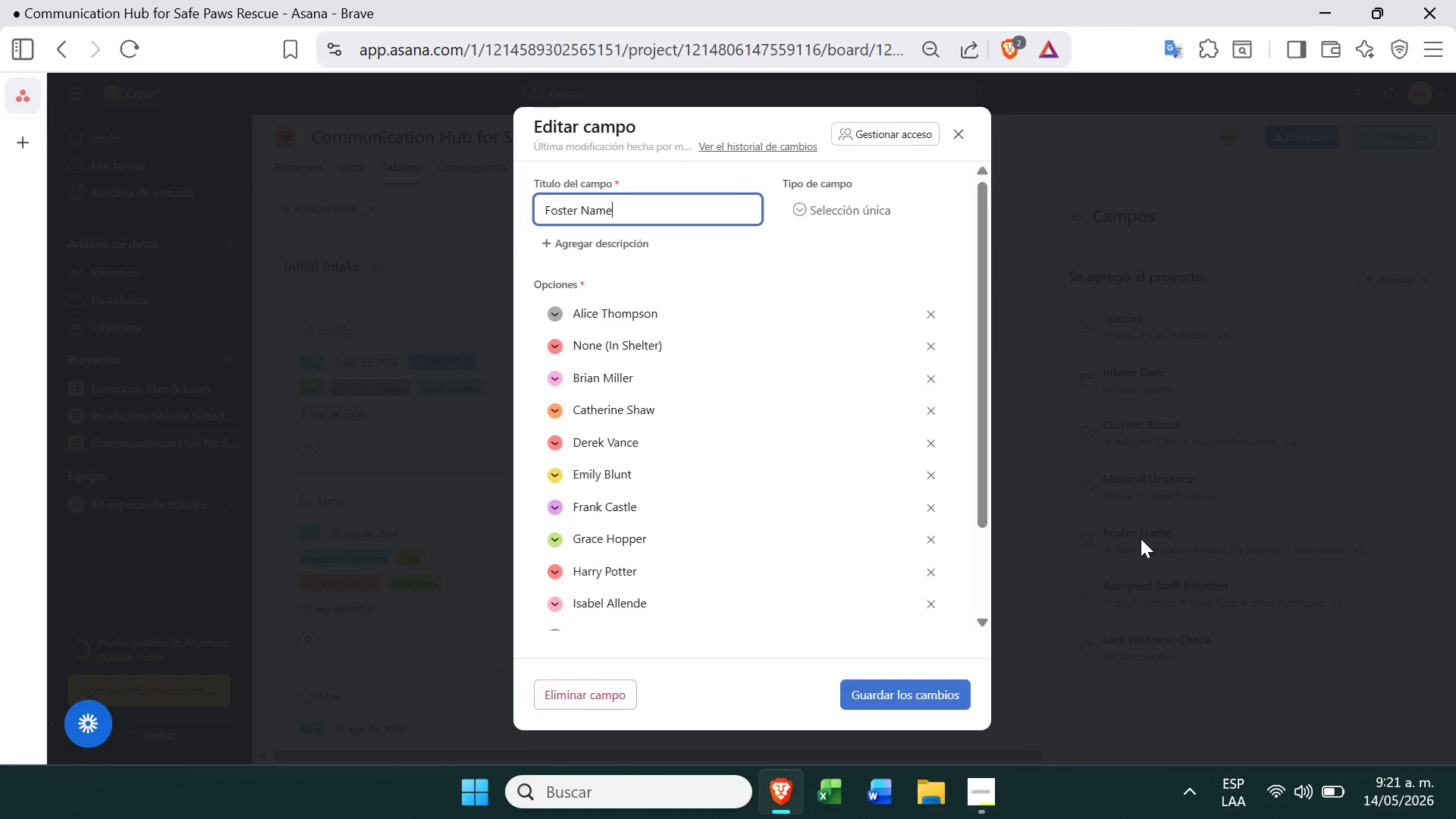 
left_click([1263, 449])
 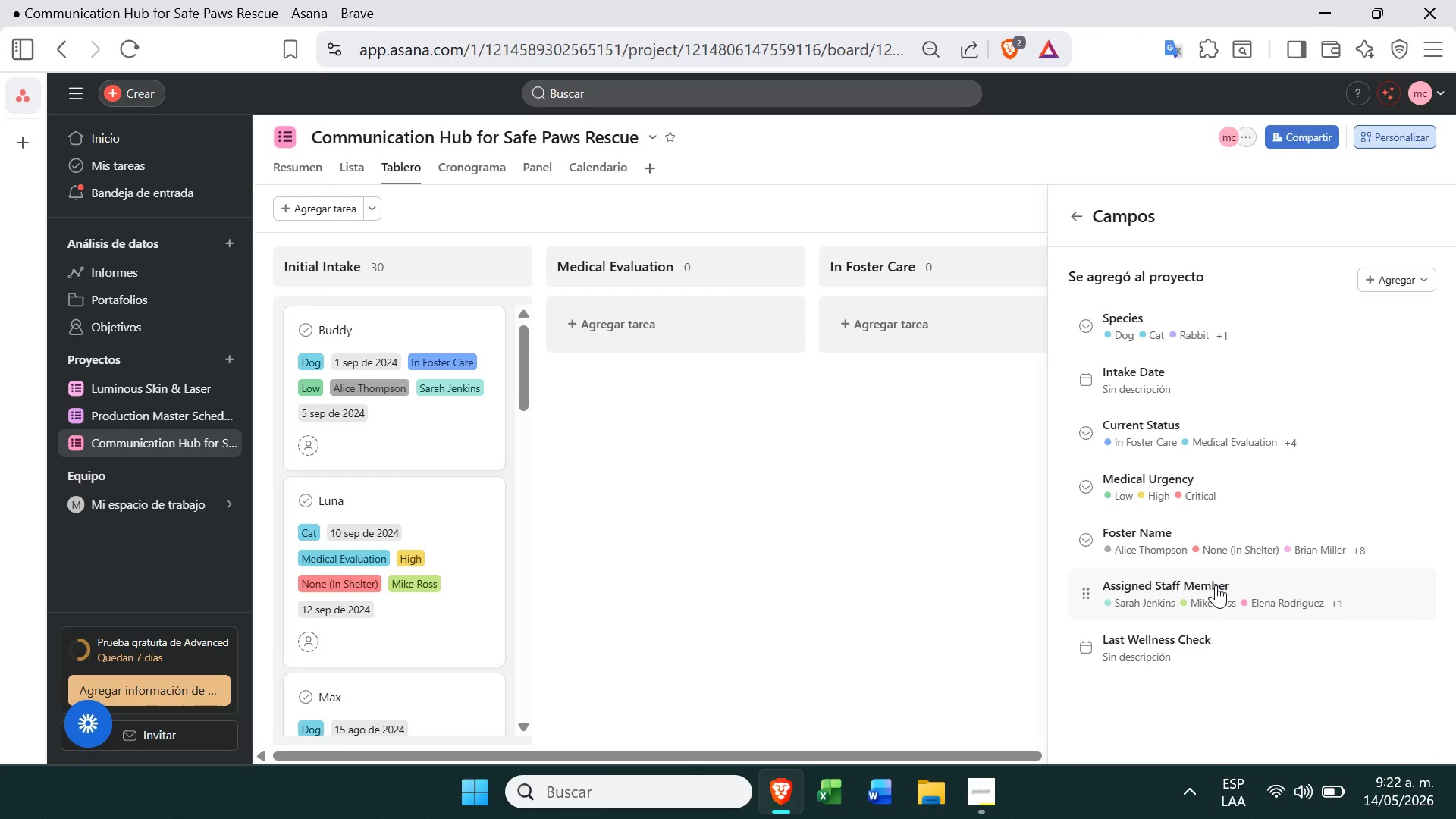 
wait(7.7)
 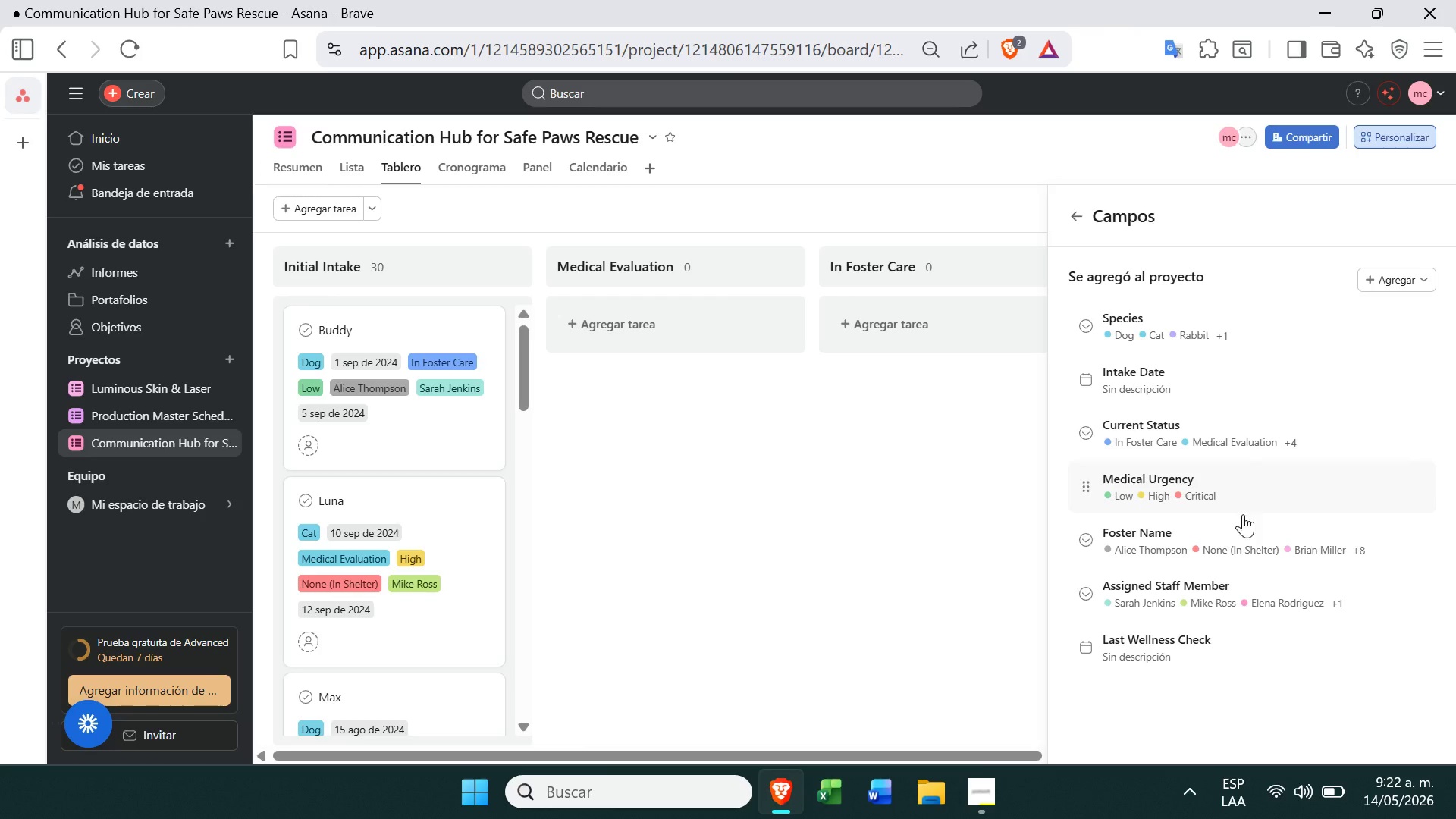 
left_click([1395, 286])
 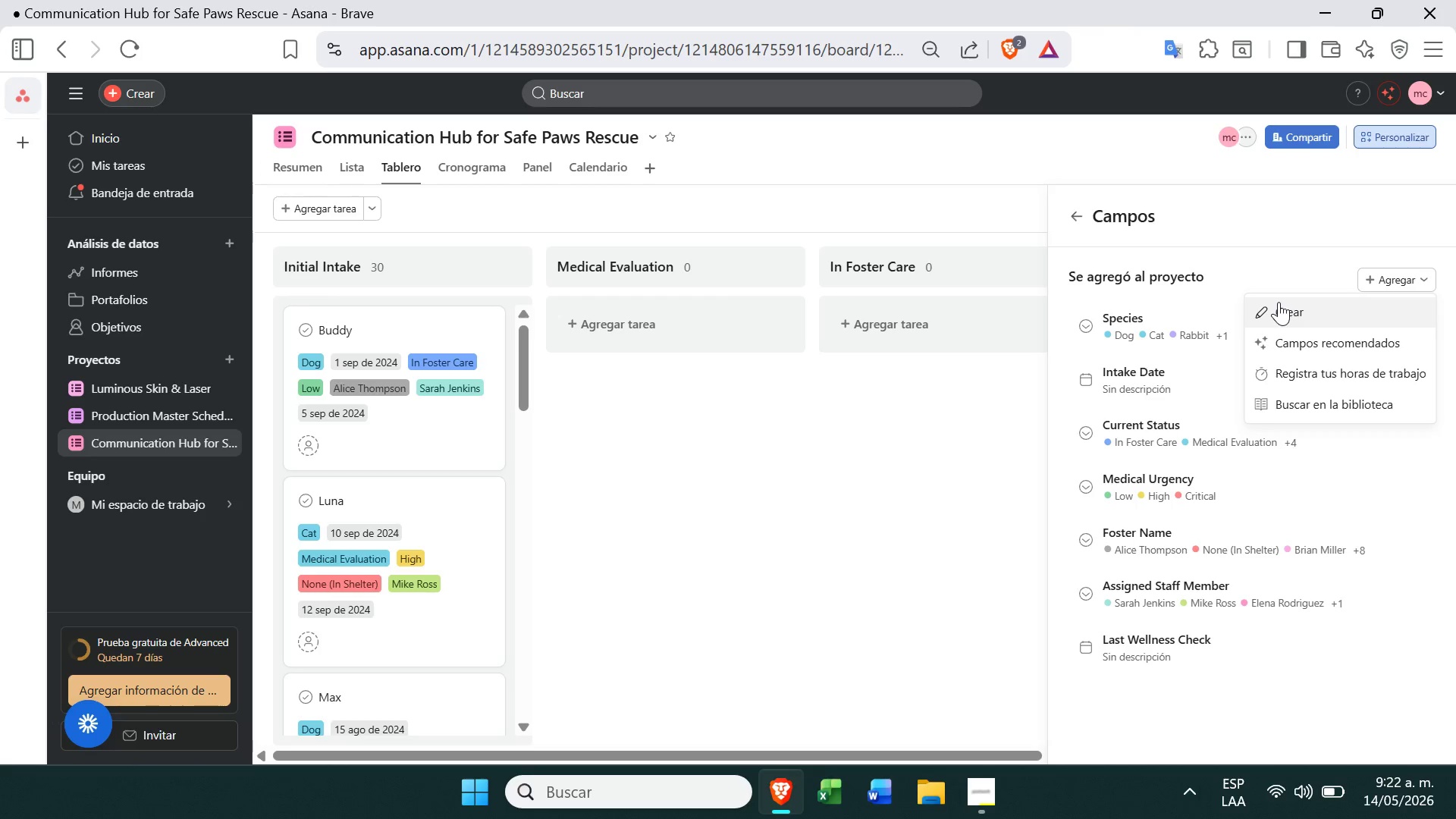 
left_click([1275, 303])
 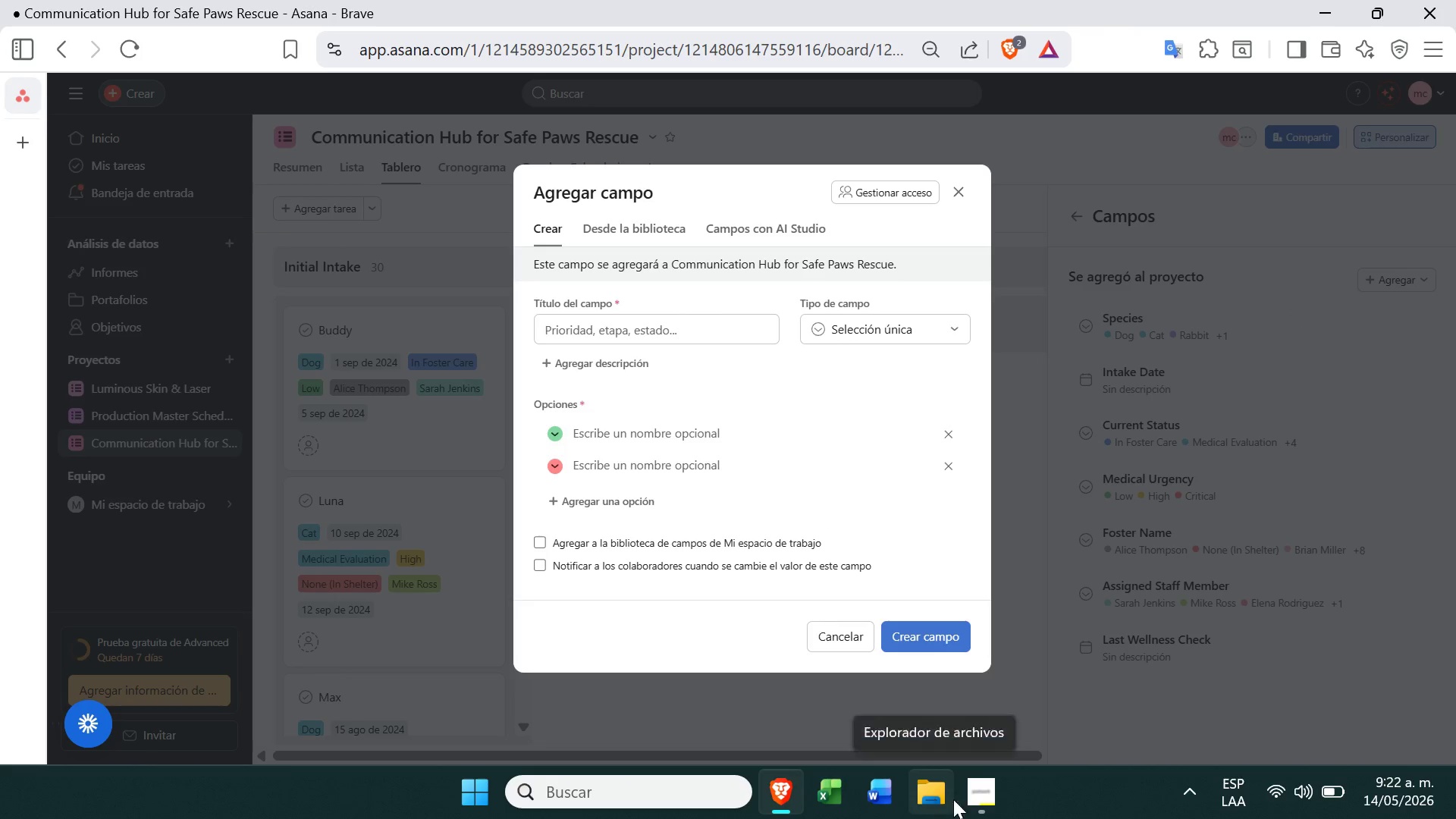 
left_click([983, 798])